 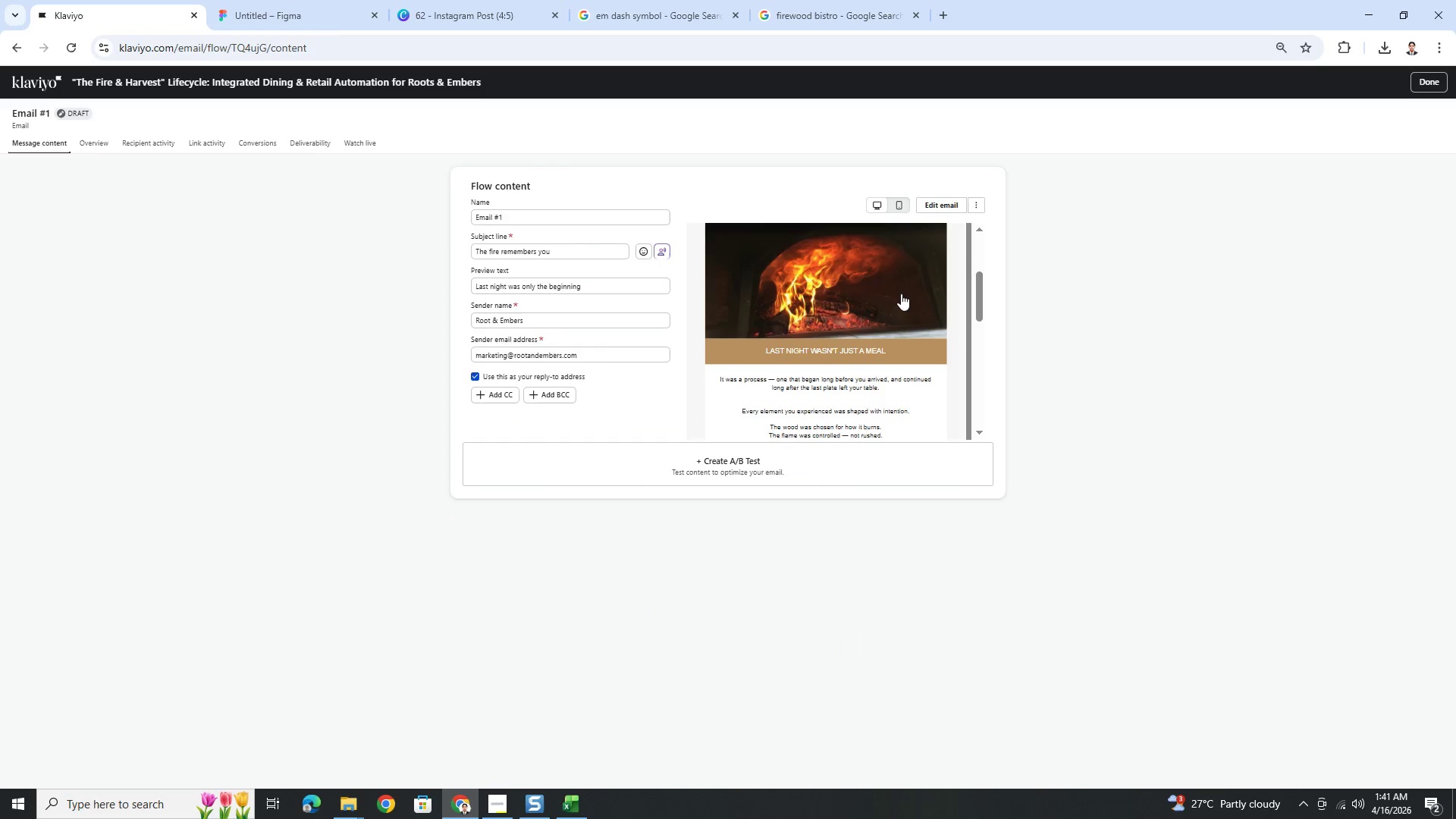 
scroll: coordinate [908, 303], scroll_direction: down, amount: 7.0
 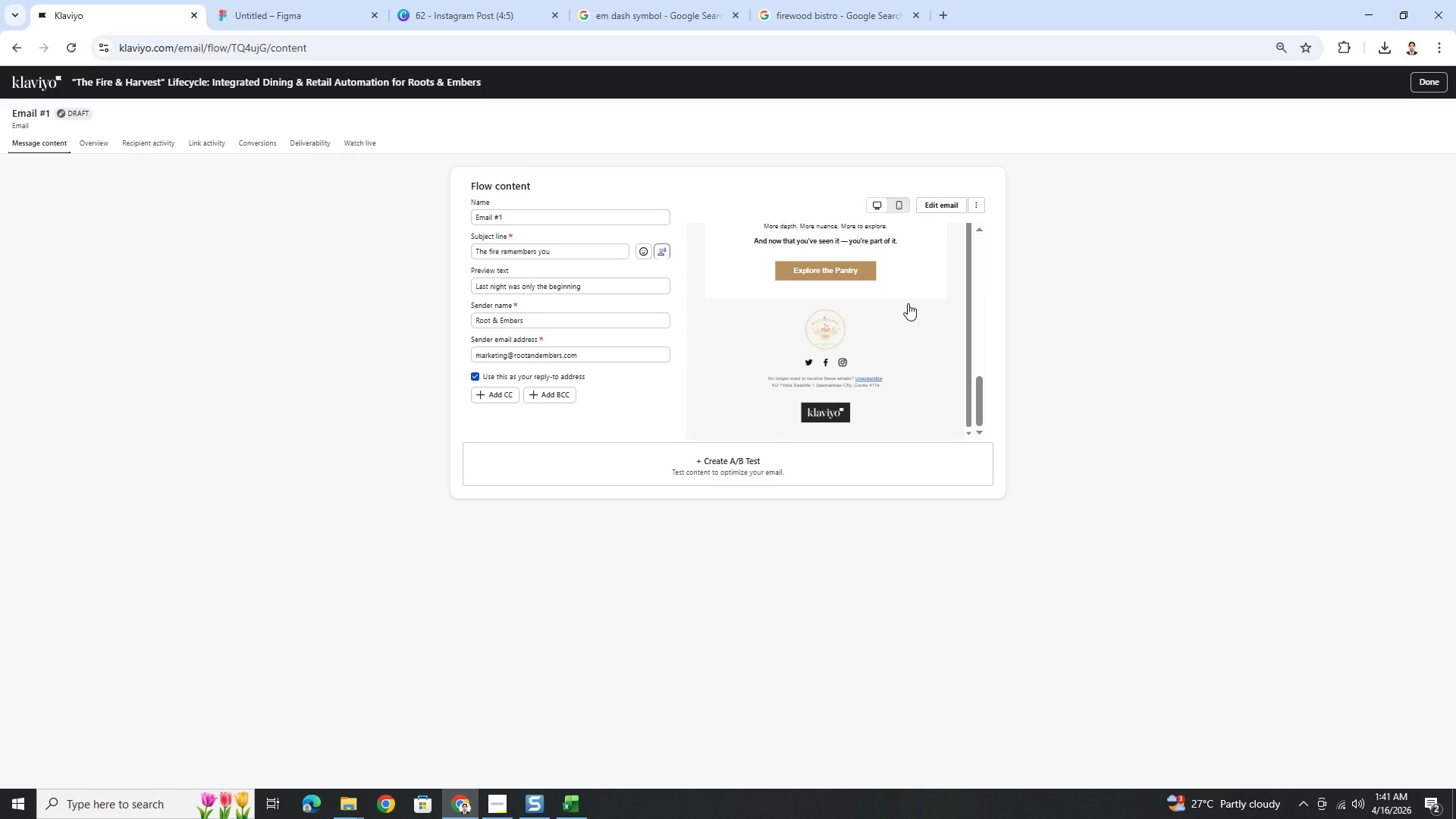 
scroll: coordinate [908, 303], scroll_direction: up, amount: 4.0
 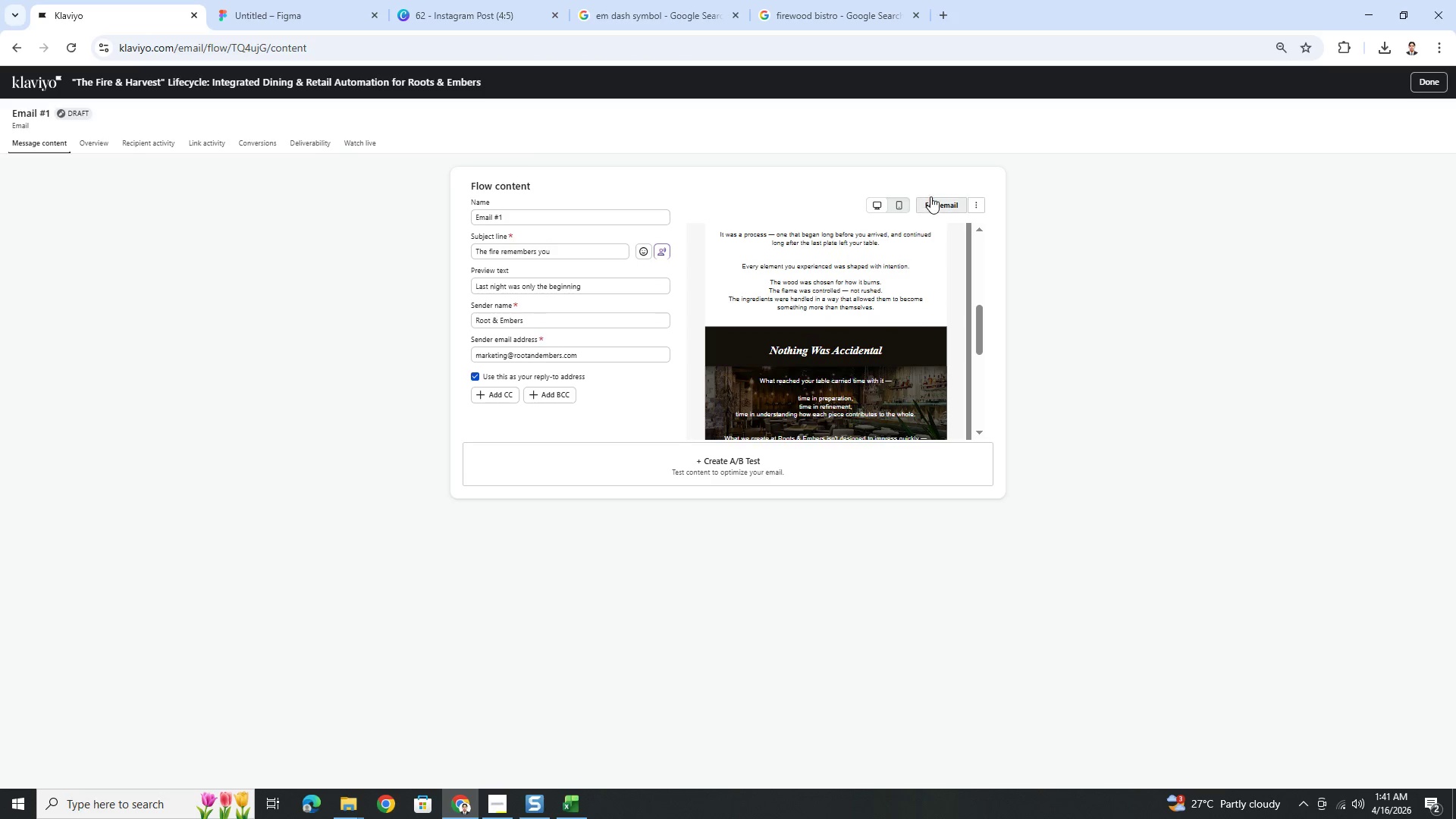 
left_click([930, 196])
 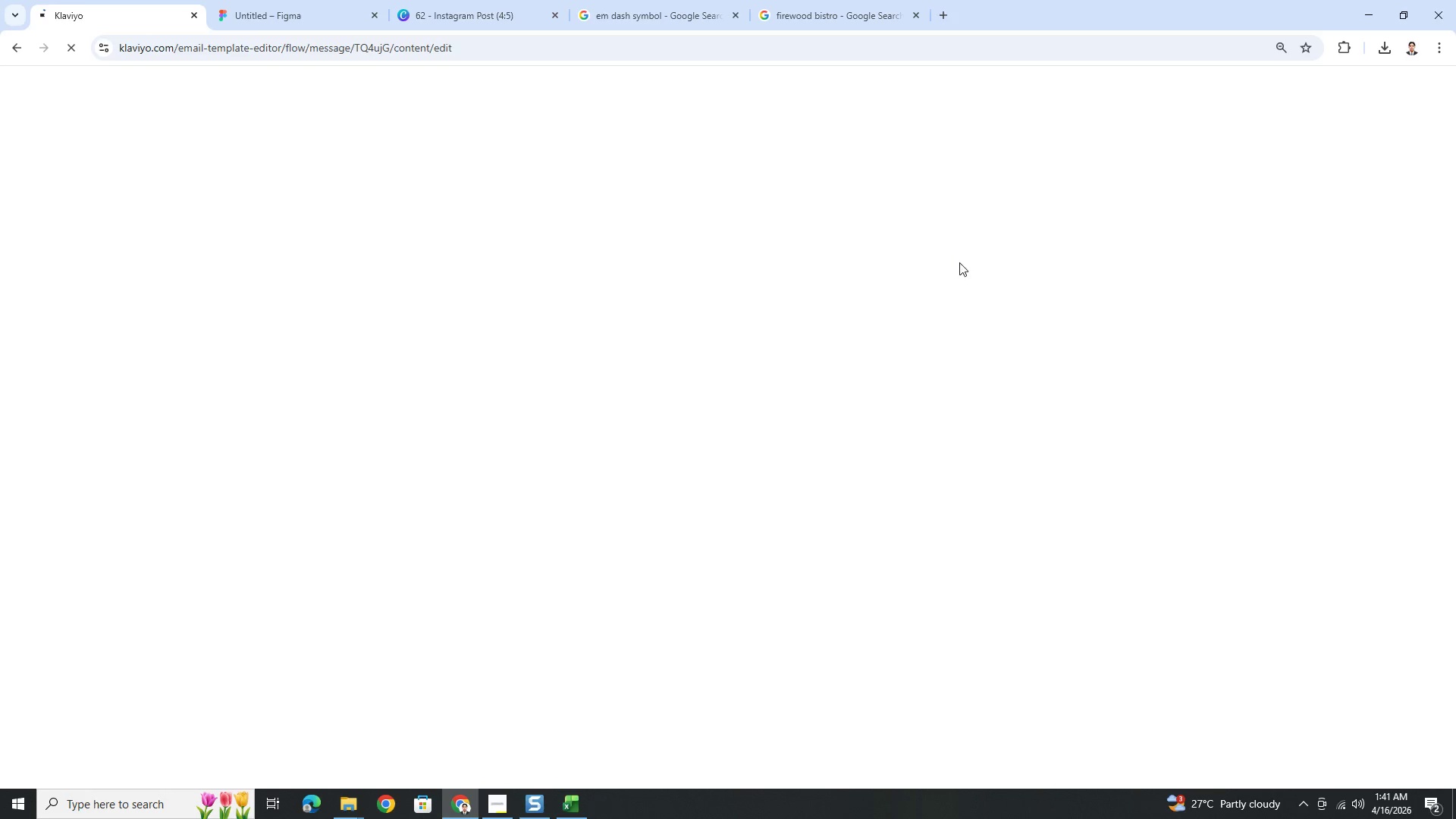 
wait(12.05)
 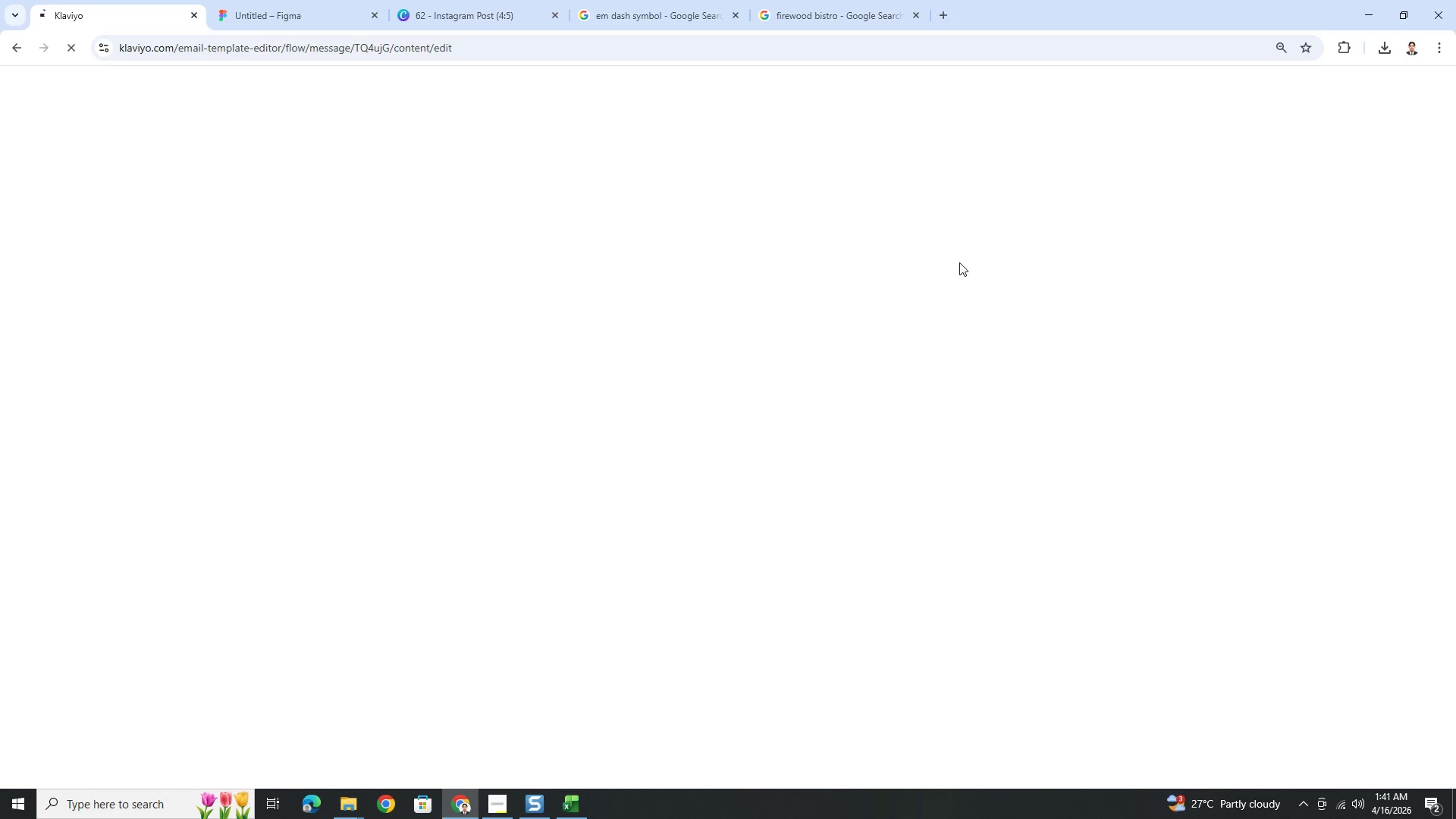 
scroll: coordinate [949, 455], scroll_direction: down, amount: 9.0
 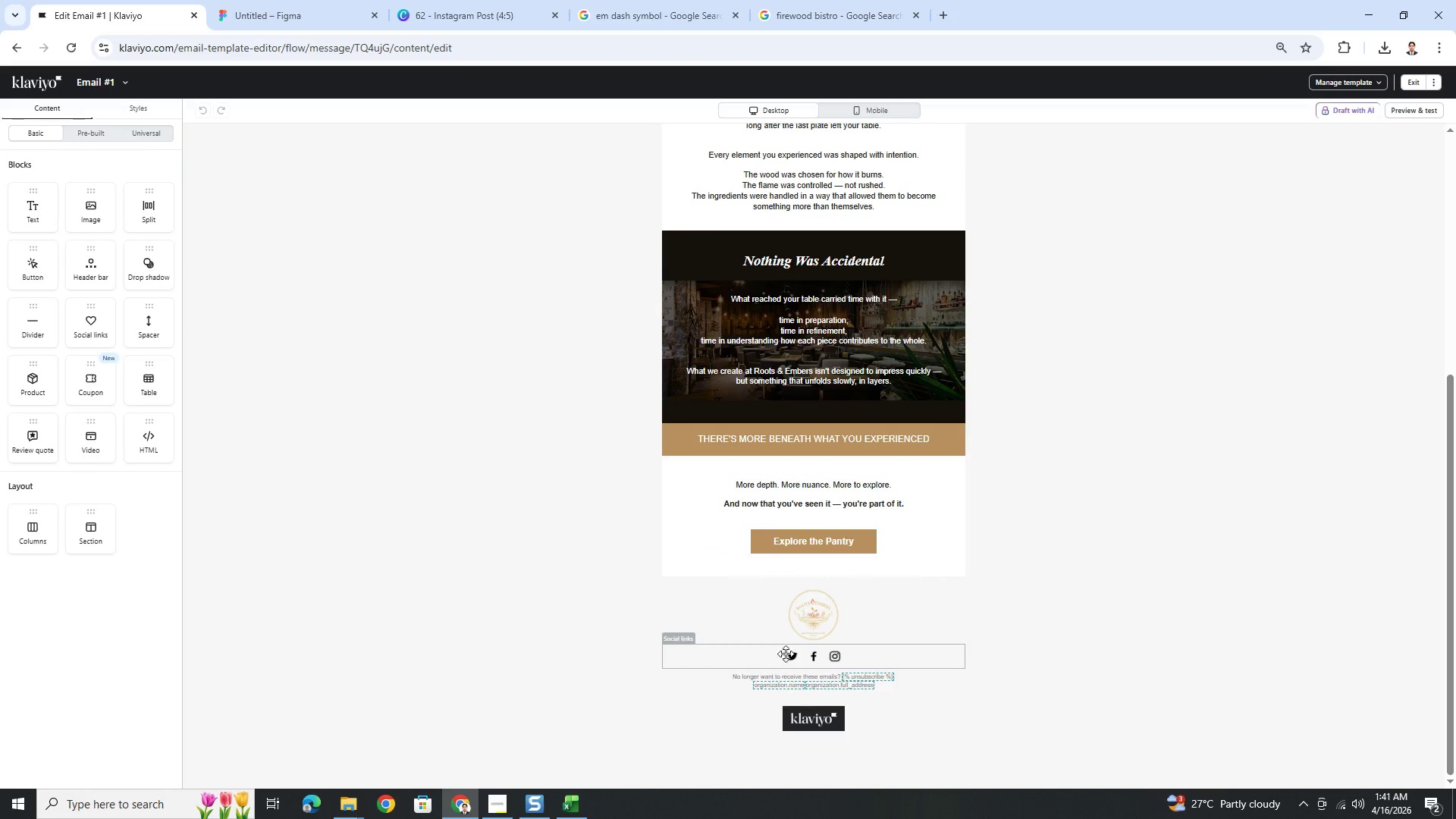 
left_click([786, 655])
 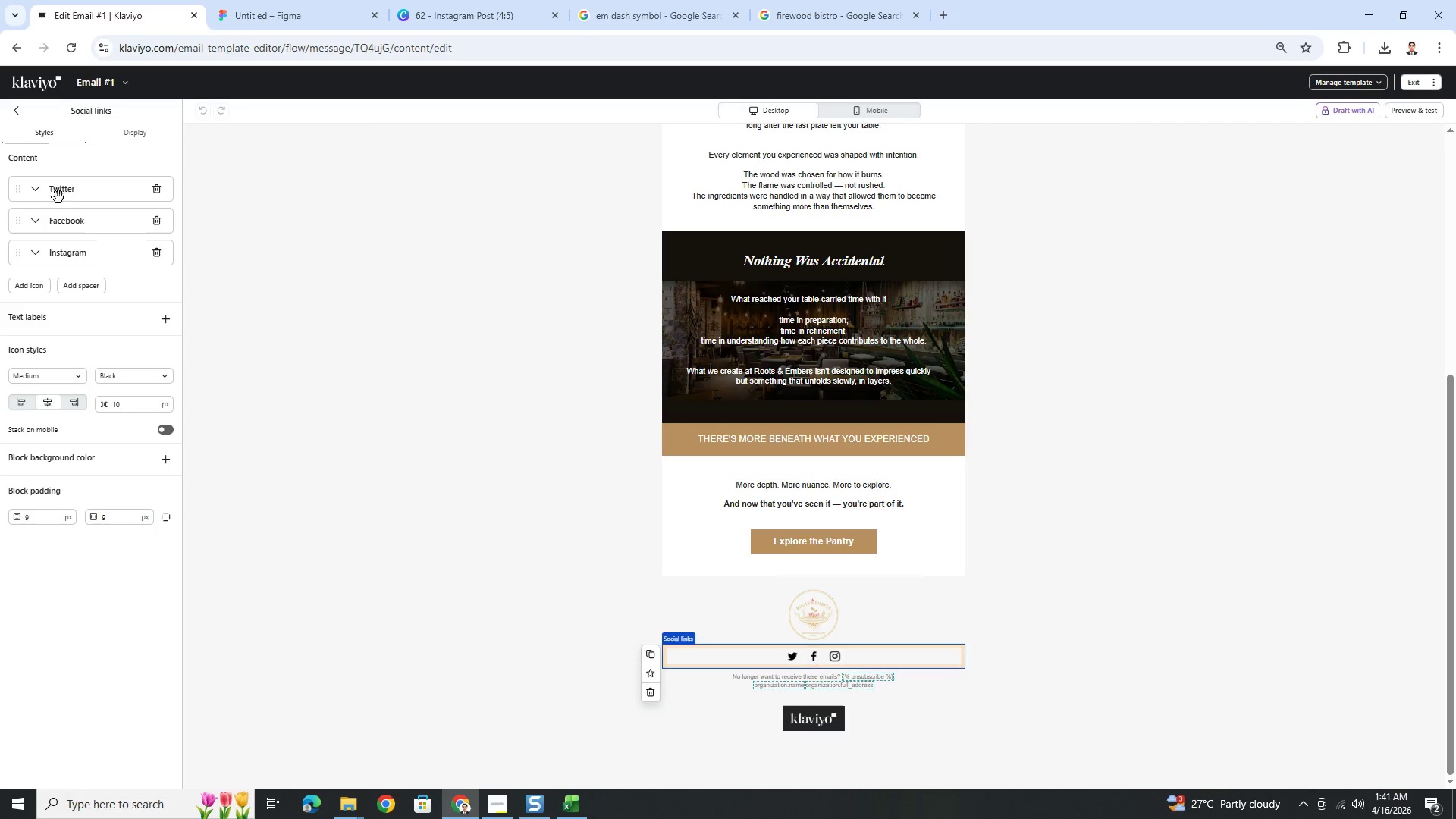 
left_click([33, 194])
 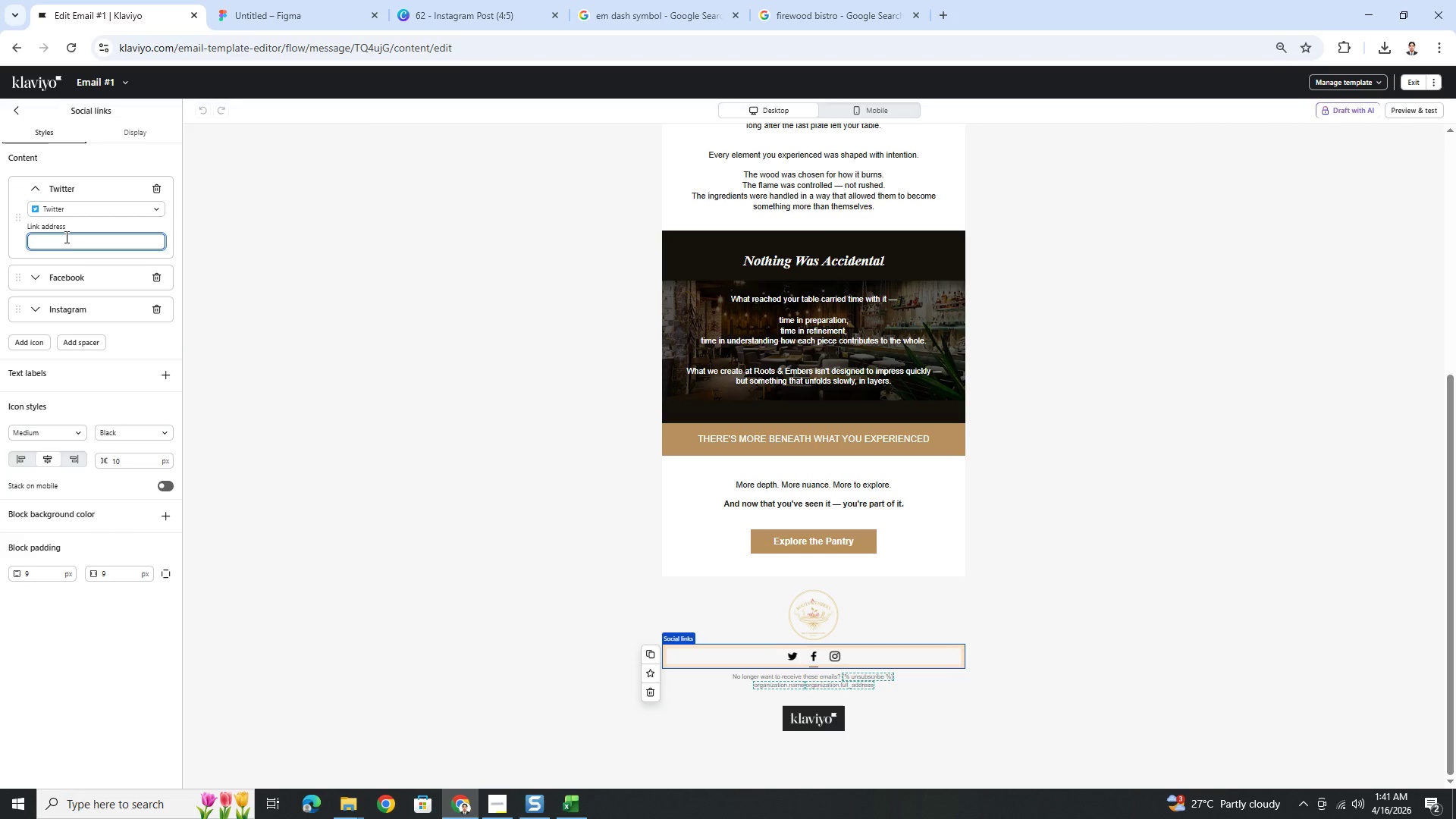 
type(www.c)
key(Backspace)
type(x.com/rootsand)
 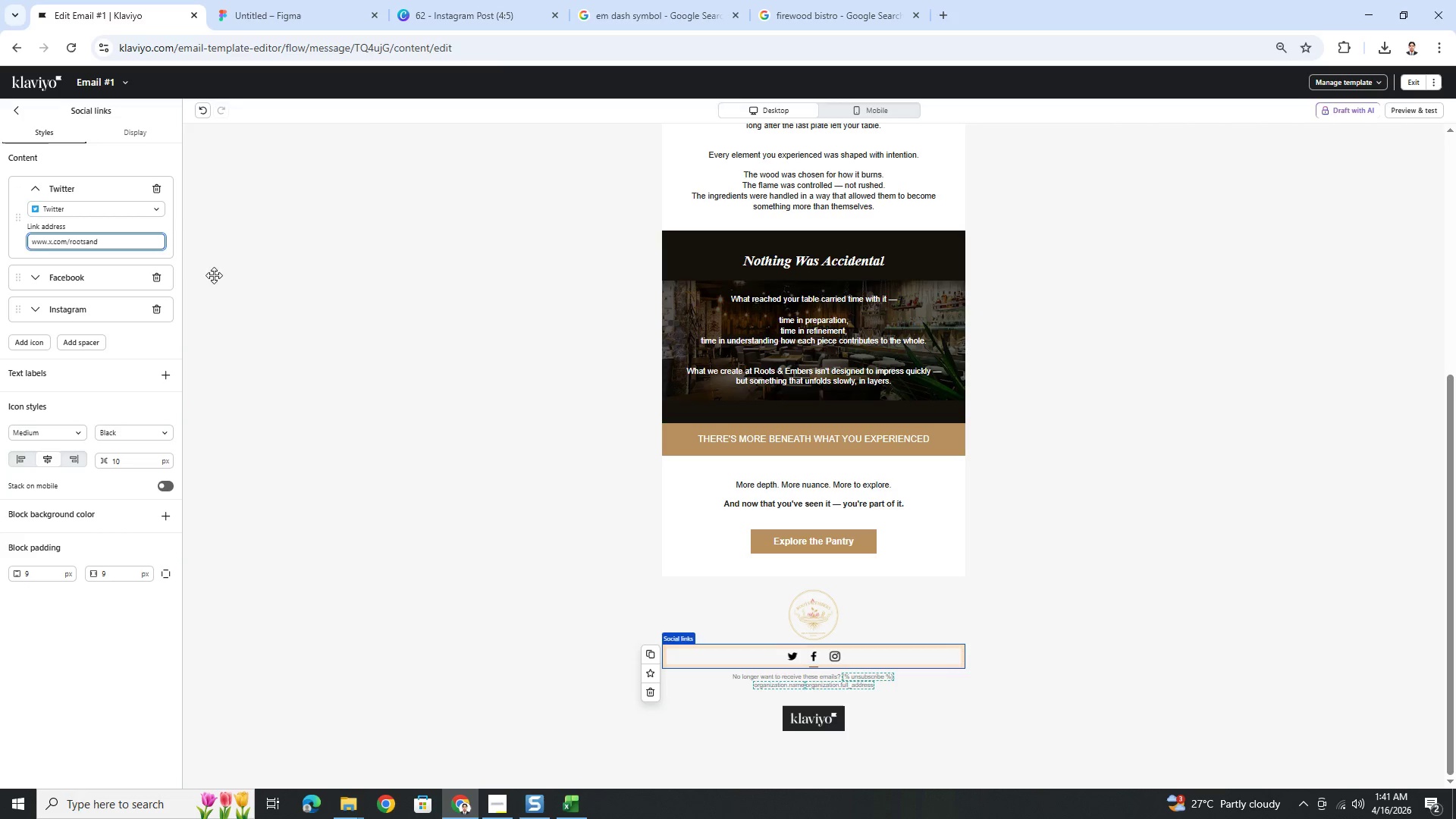 
scroll: coordinate [370, 320], scroll_direction: up, amount: 6.0
 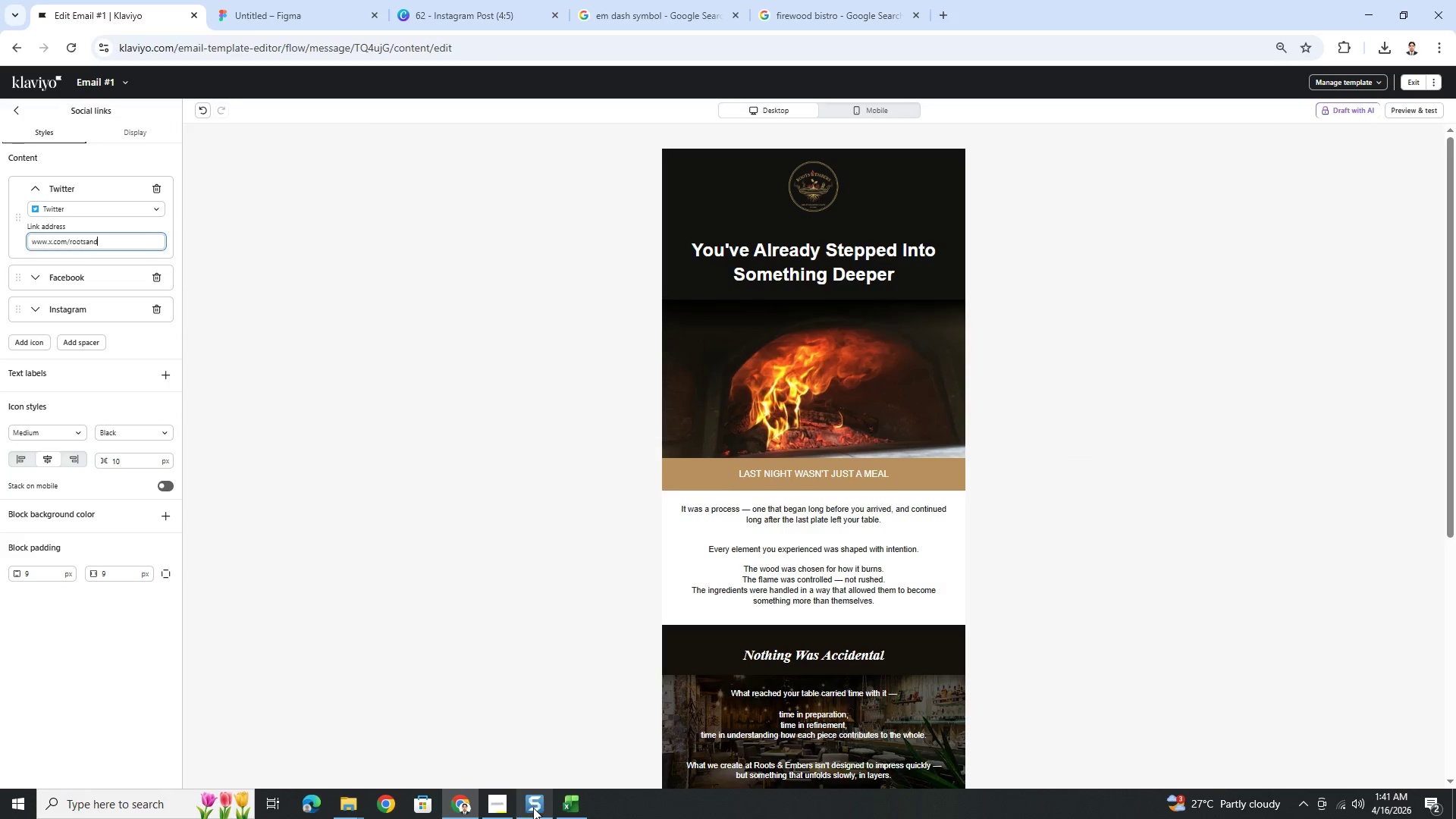 
left_click([504, 800])